 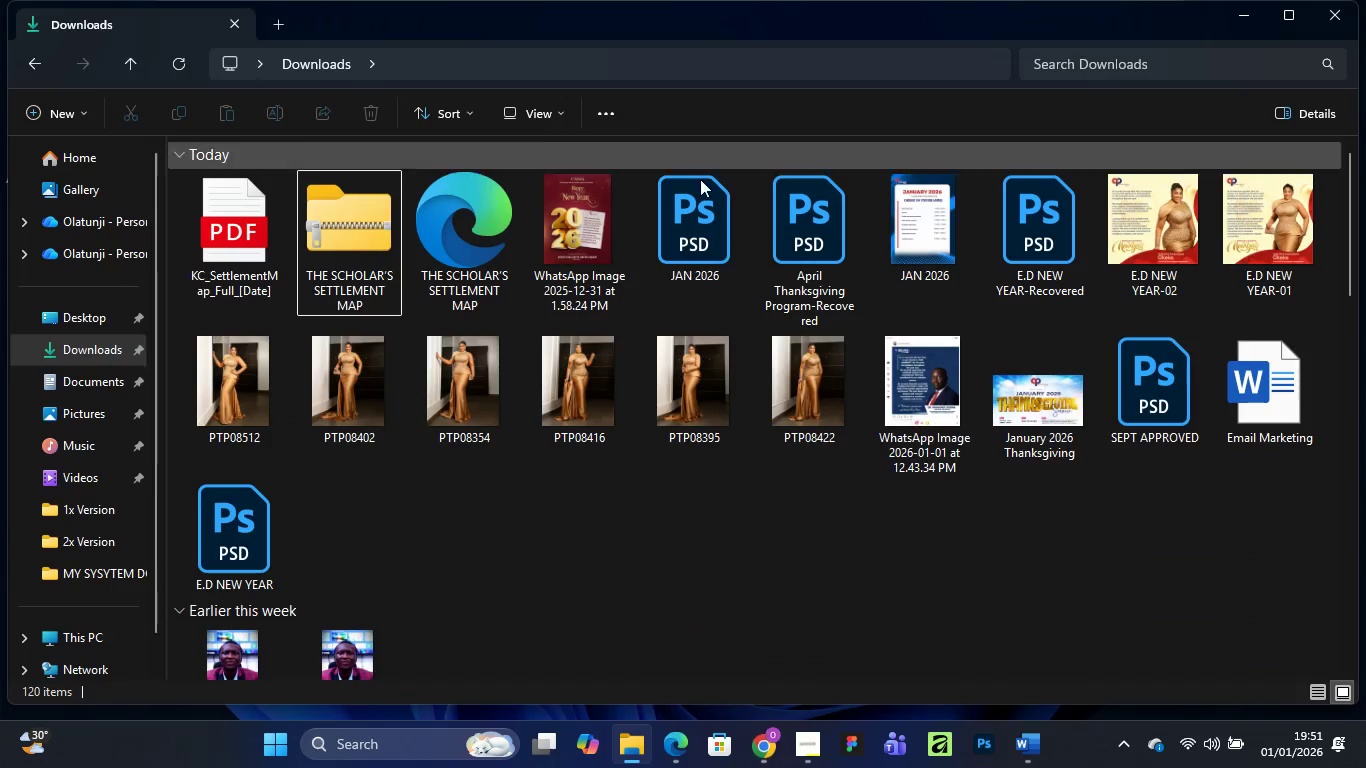 
right_click([364, 219])
 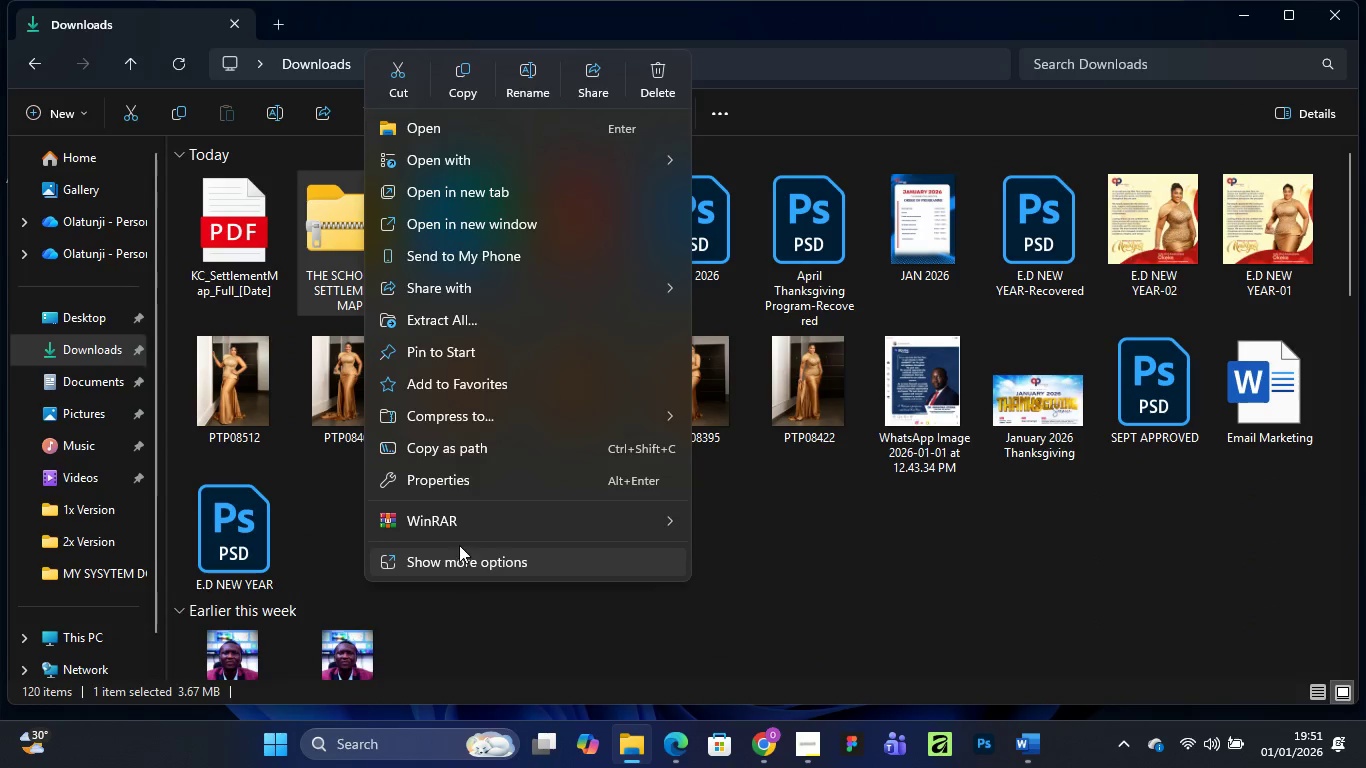 
left_click([482, 313])
 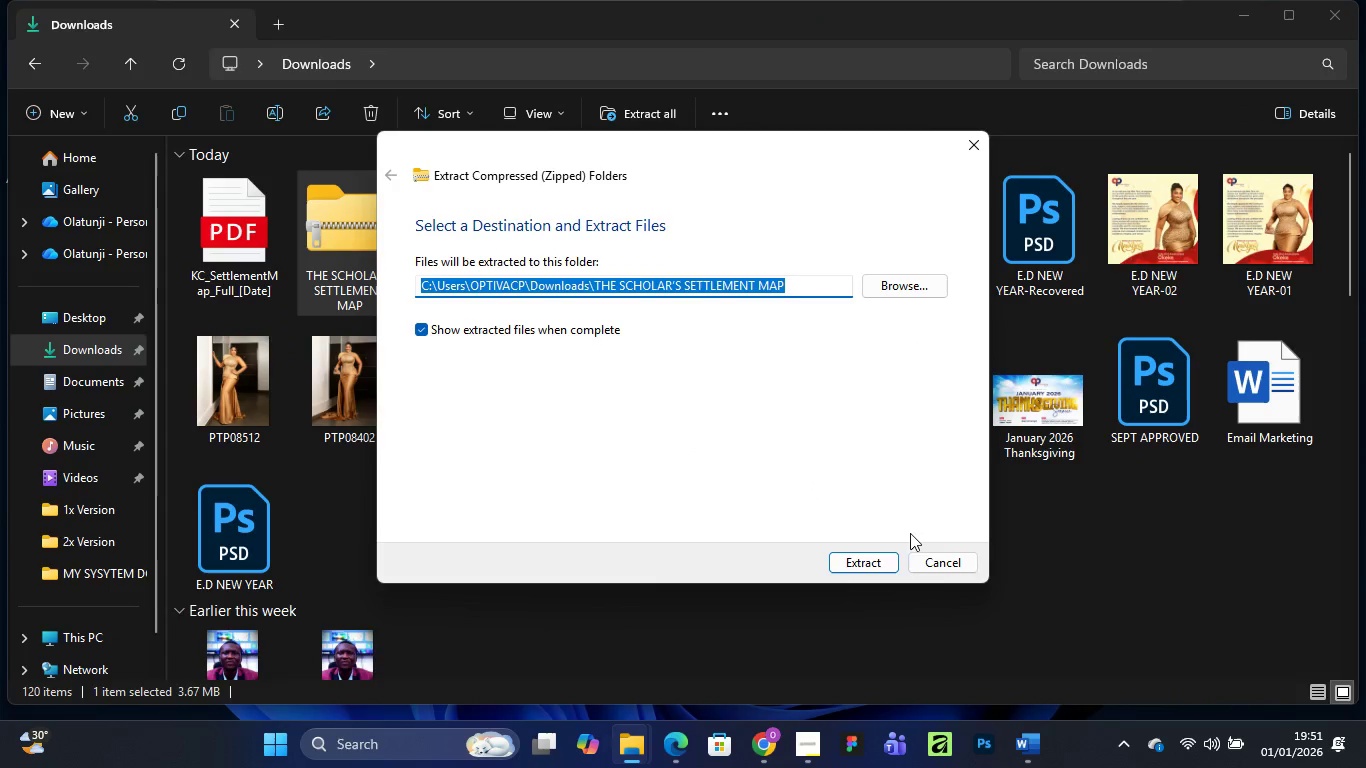 
left_click([845, 556])
 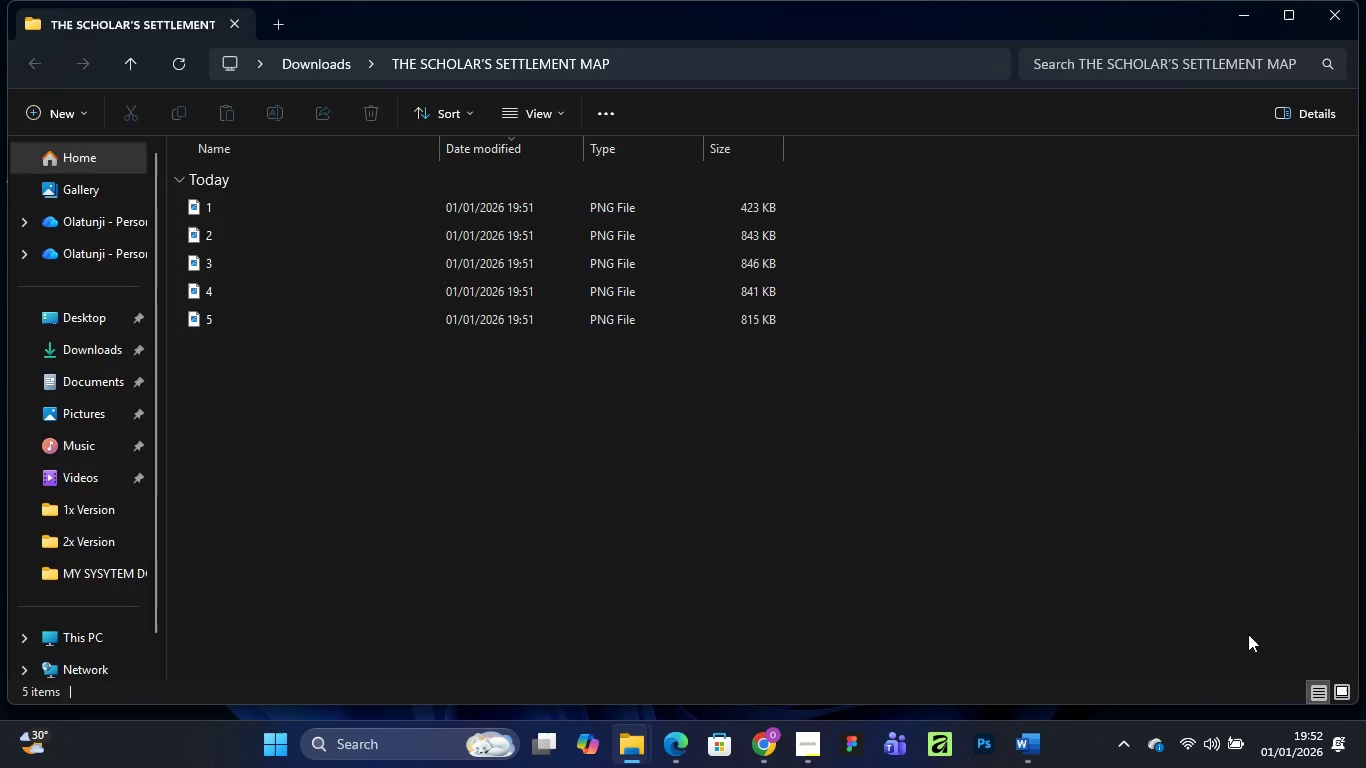 
left_click([1336, 690])